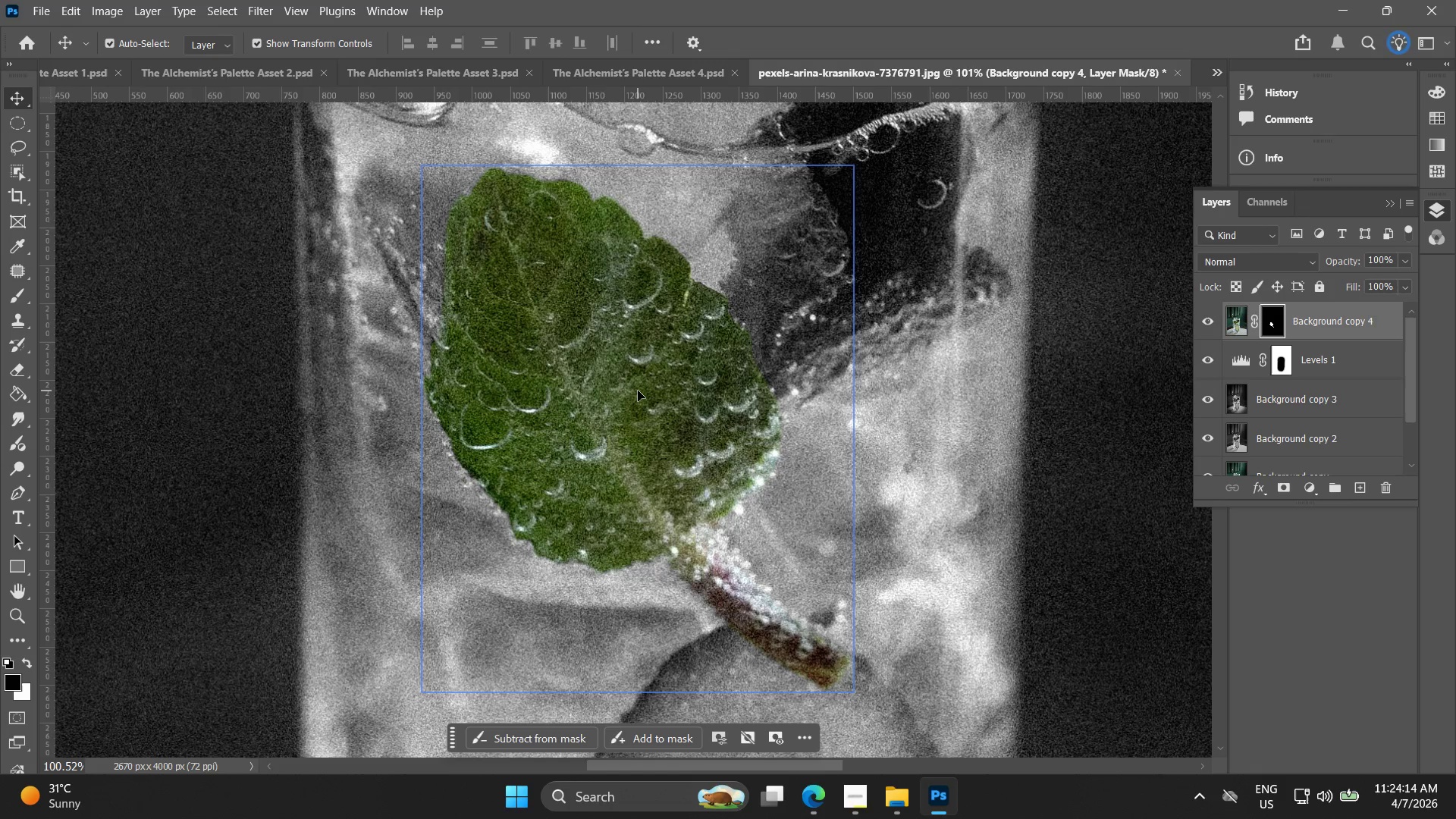 
wait(25.38)
 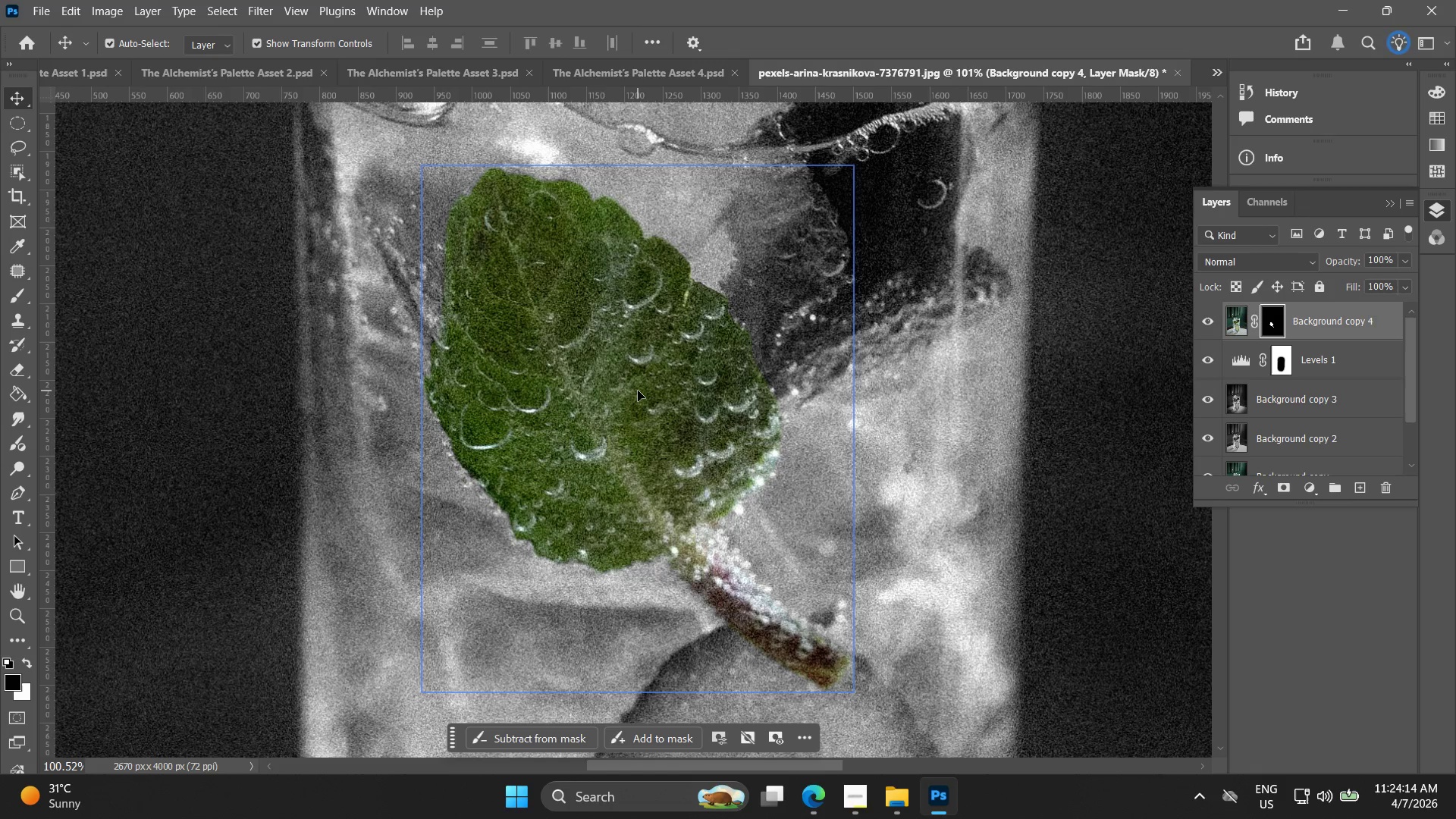 
left_click([868, 798])